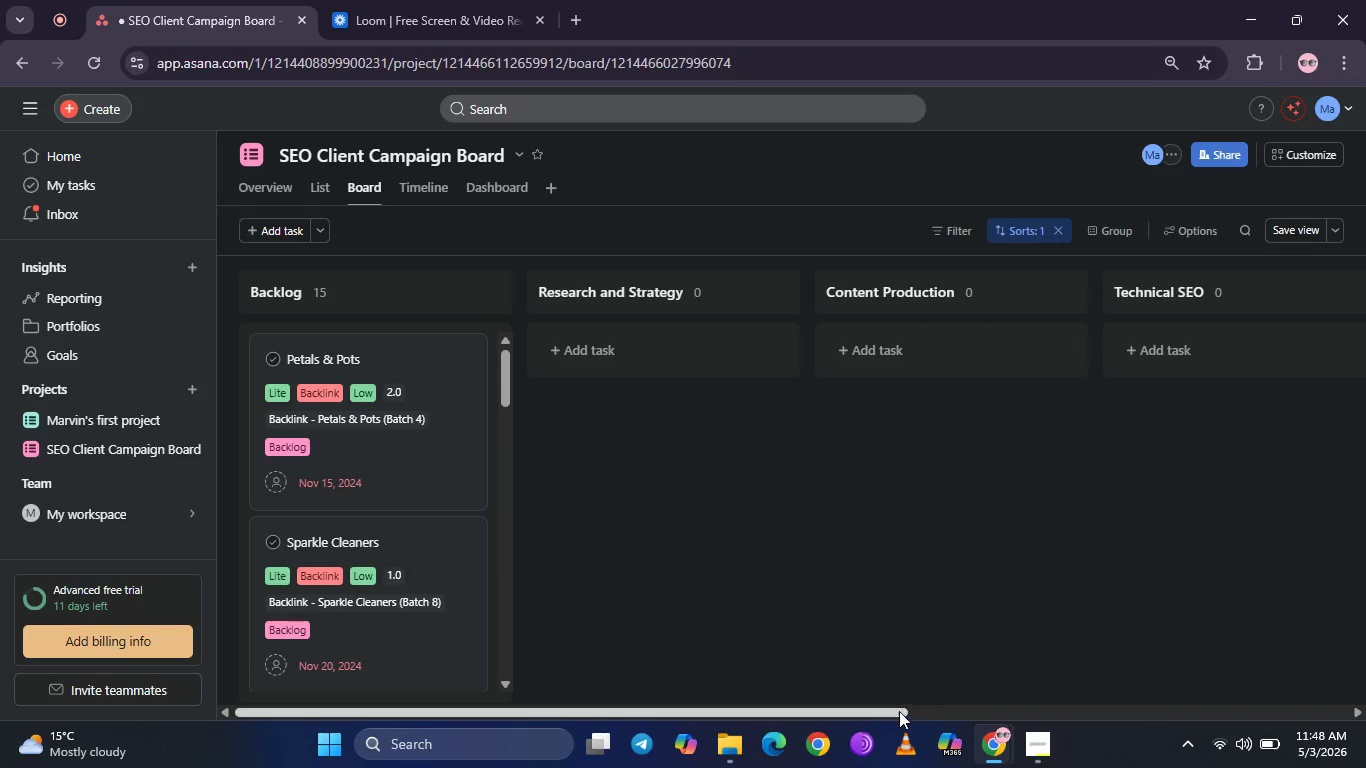 
left_click_drag(start_coordinate=[898, 712], to_coordinate=[1222, 694])
 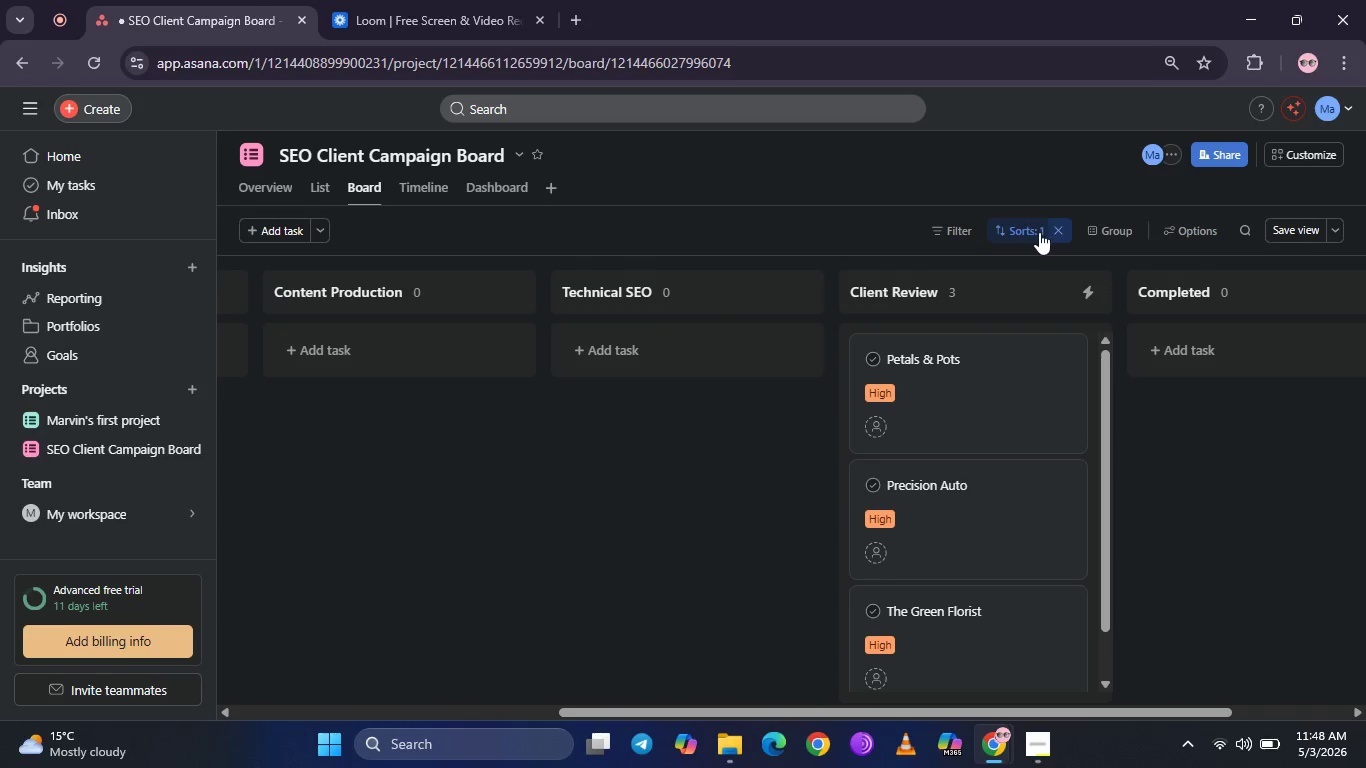 
left_click([1035, 232])
 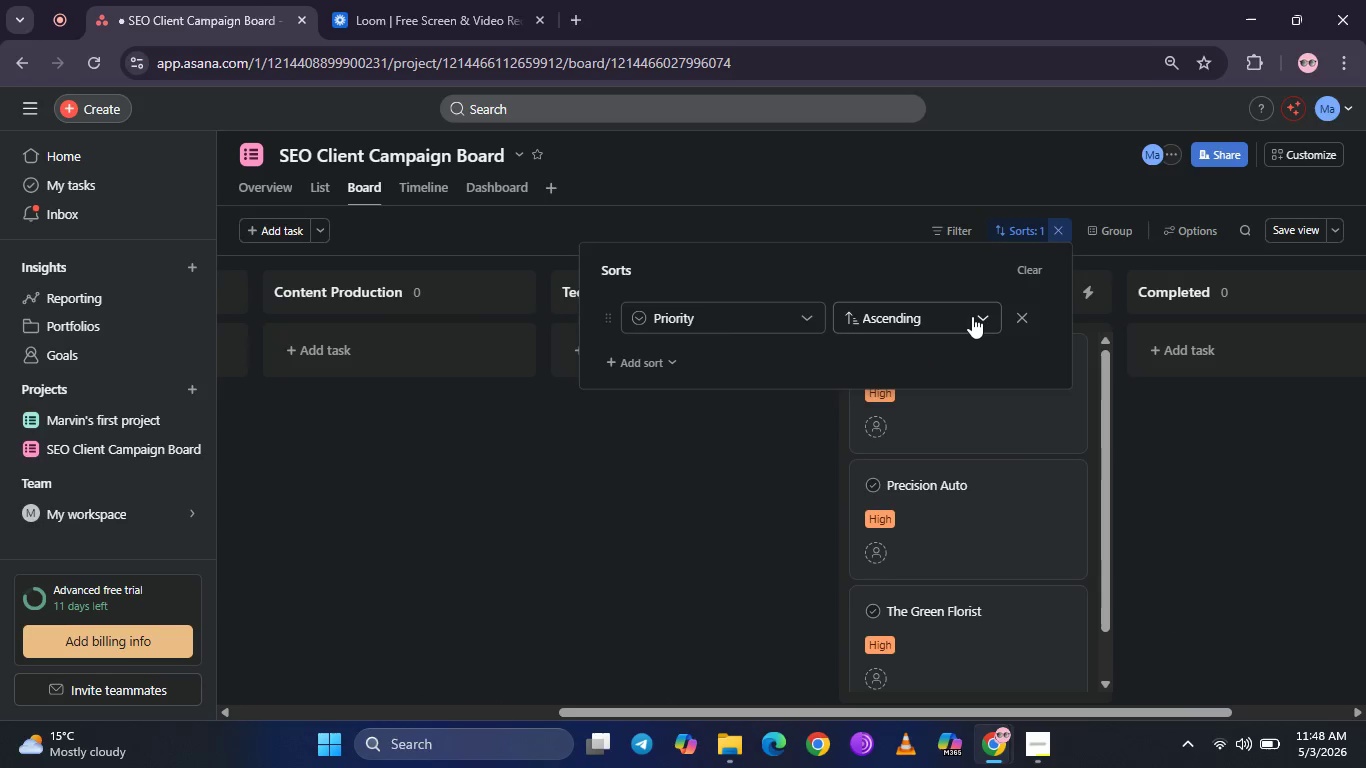 
left_click([973, 316])
 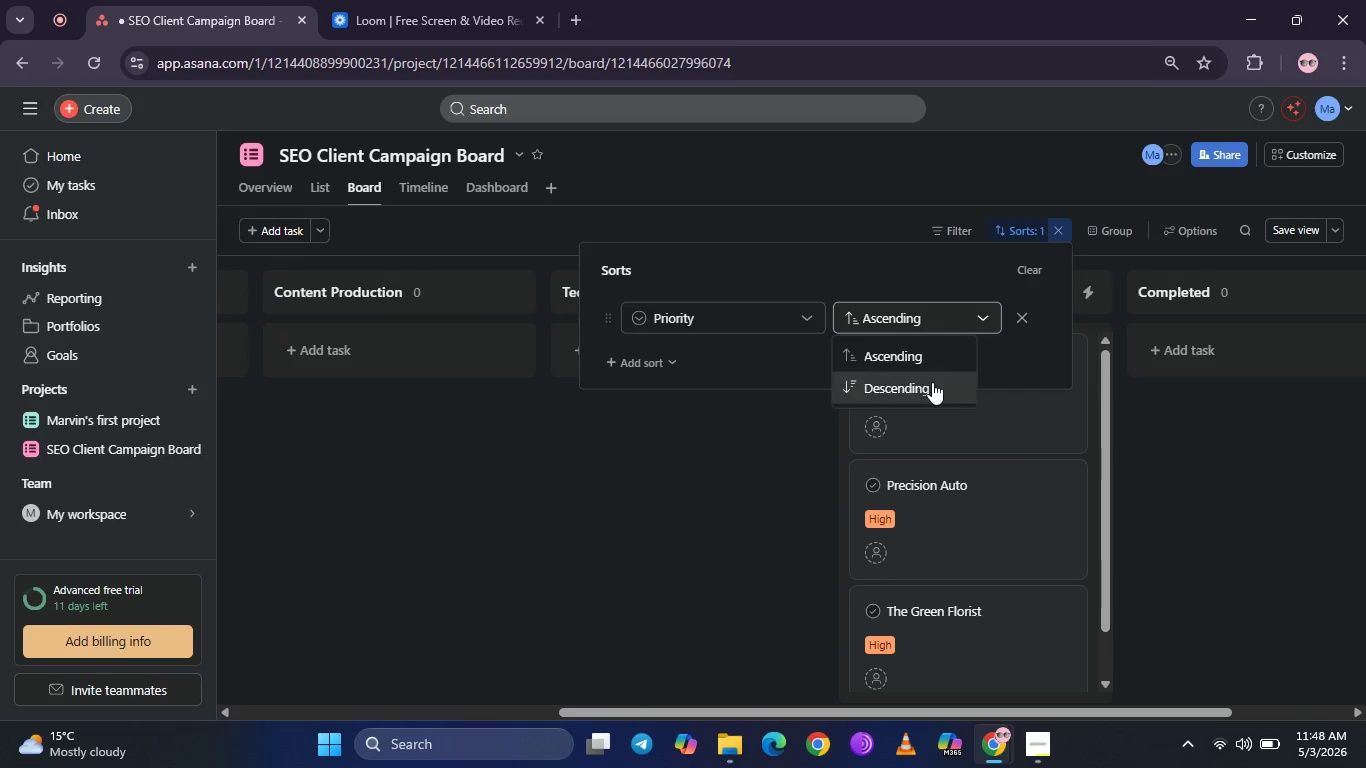 
left_click([932, 382])
 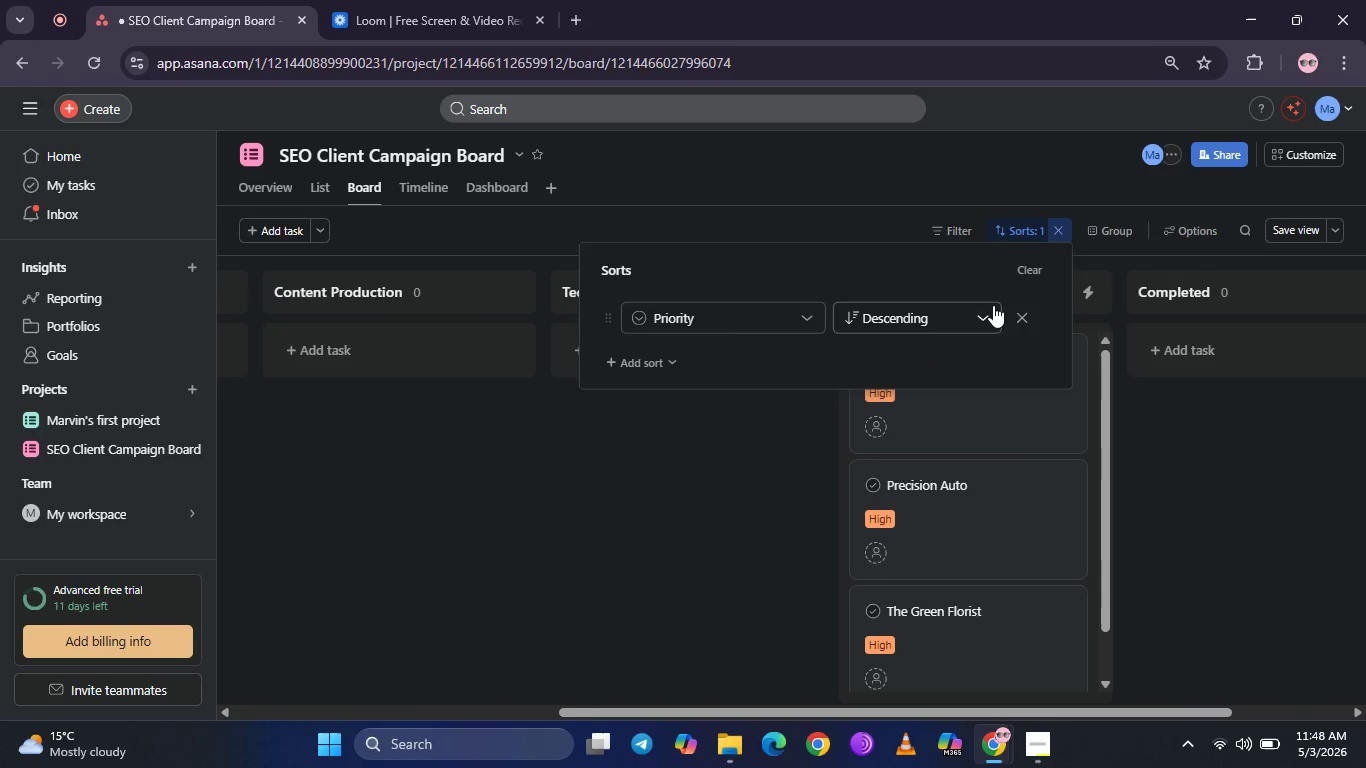 
left_click([1015, 274])
 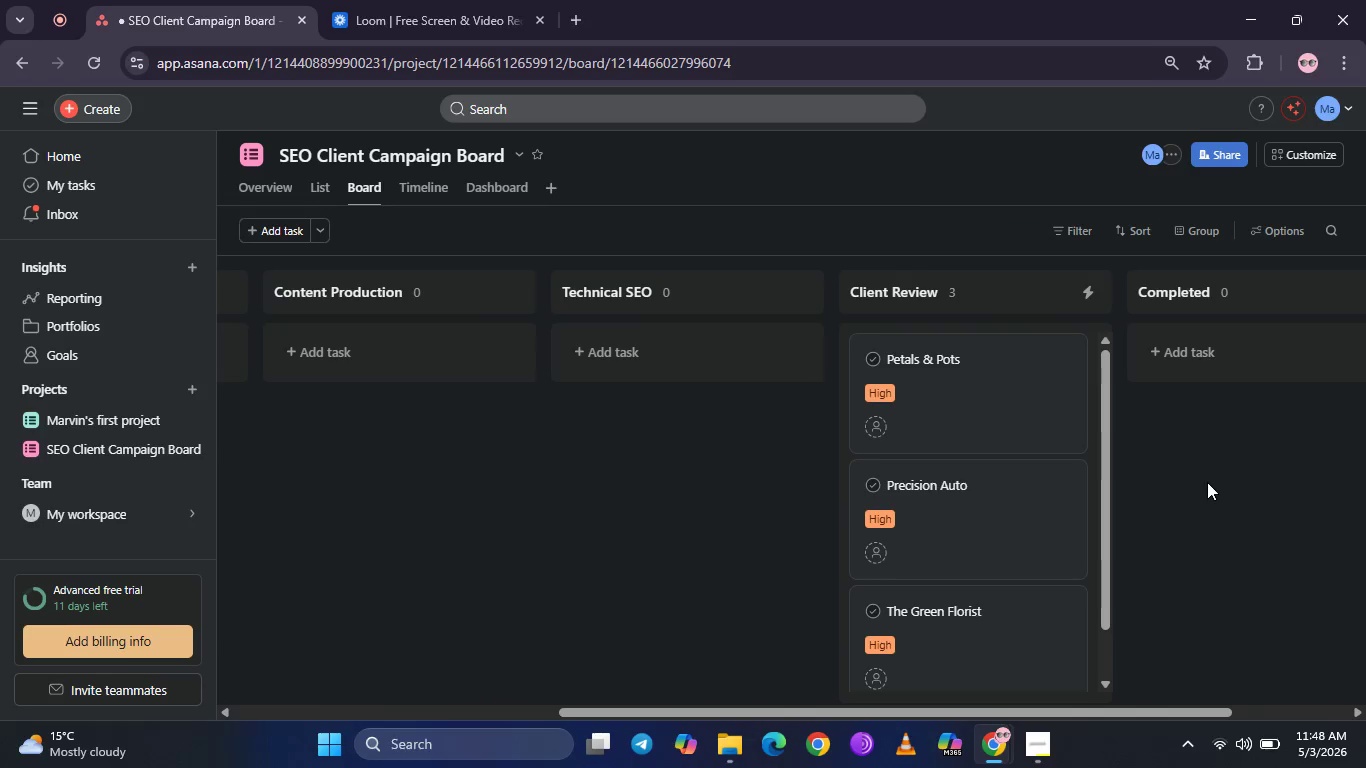 
scroll: coordinate [1207, 483], scroll_direction: down, amount: 3.0
 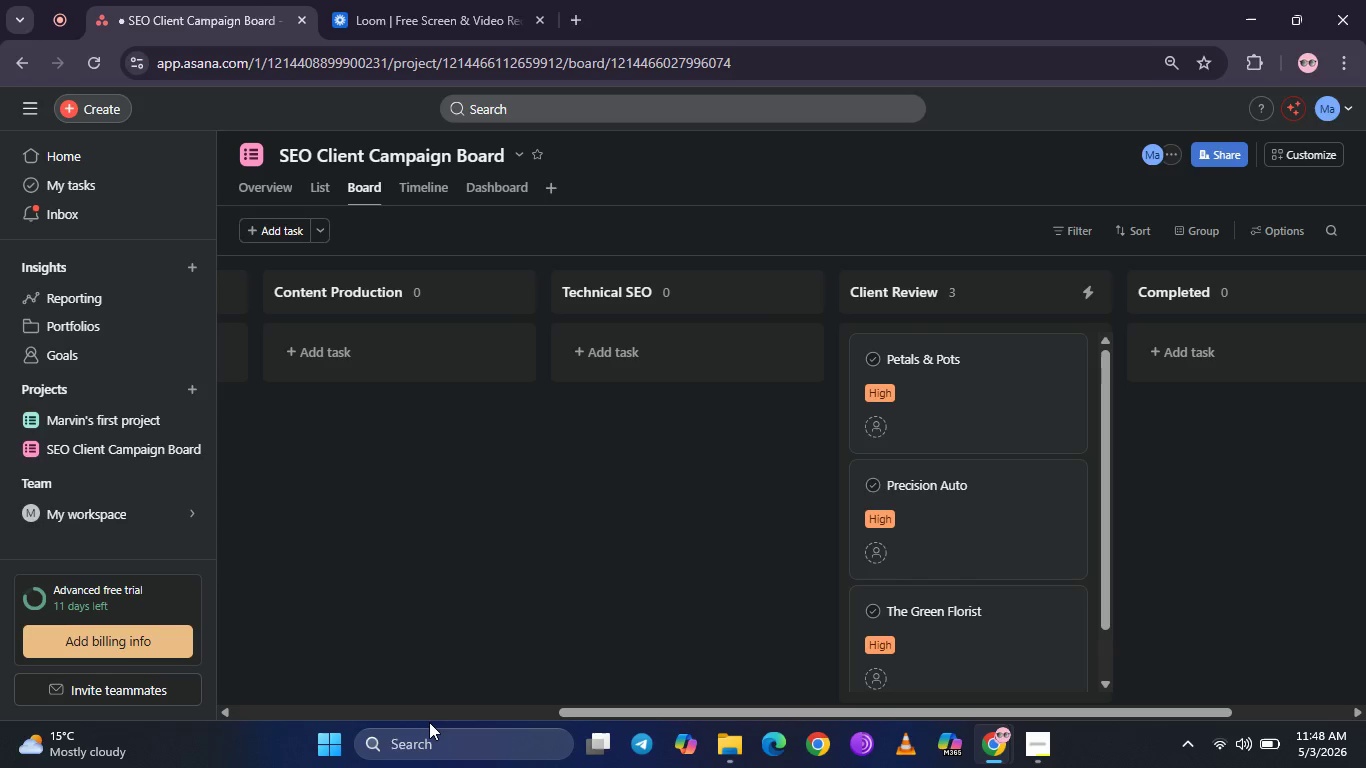 
wait(21.47)
 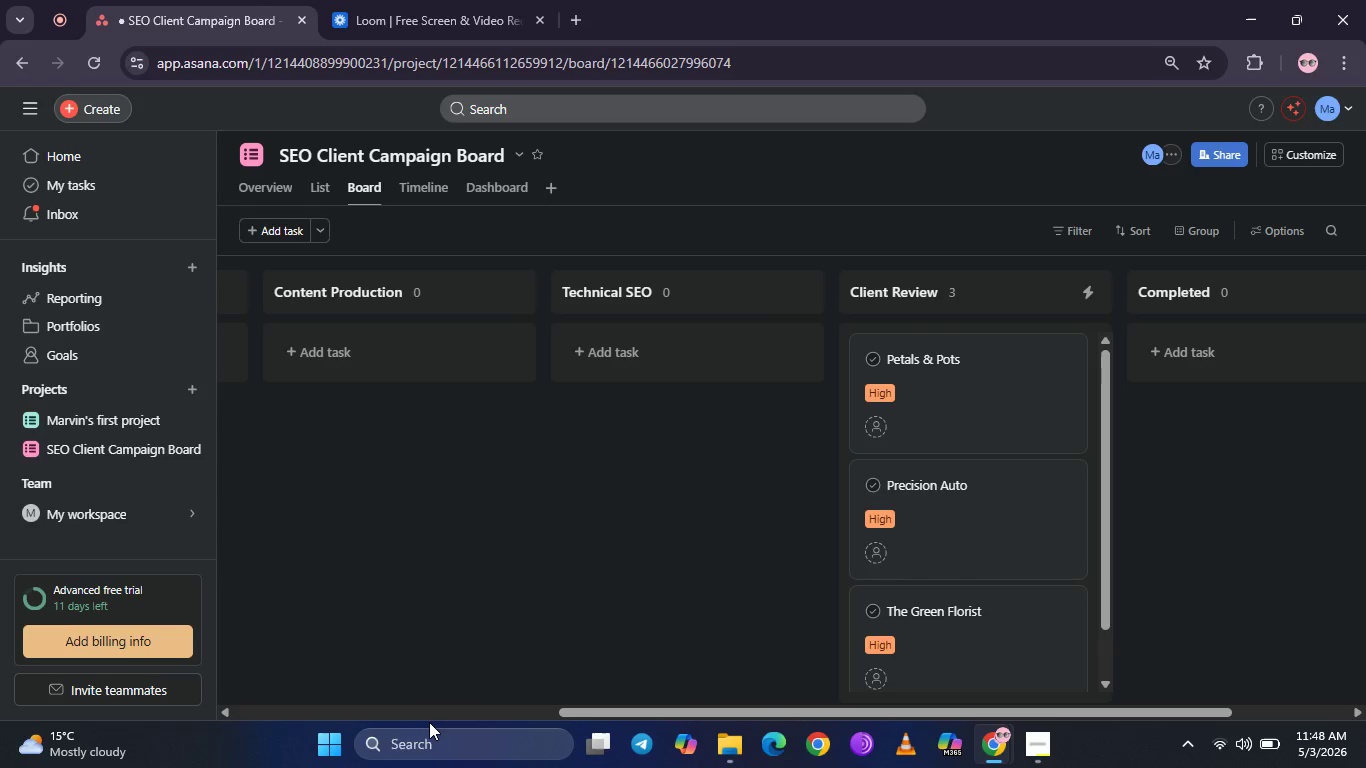 
left_click([42, 236])
 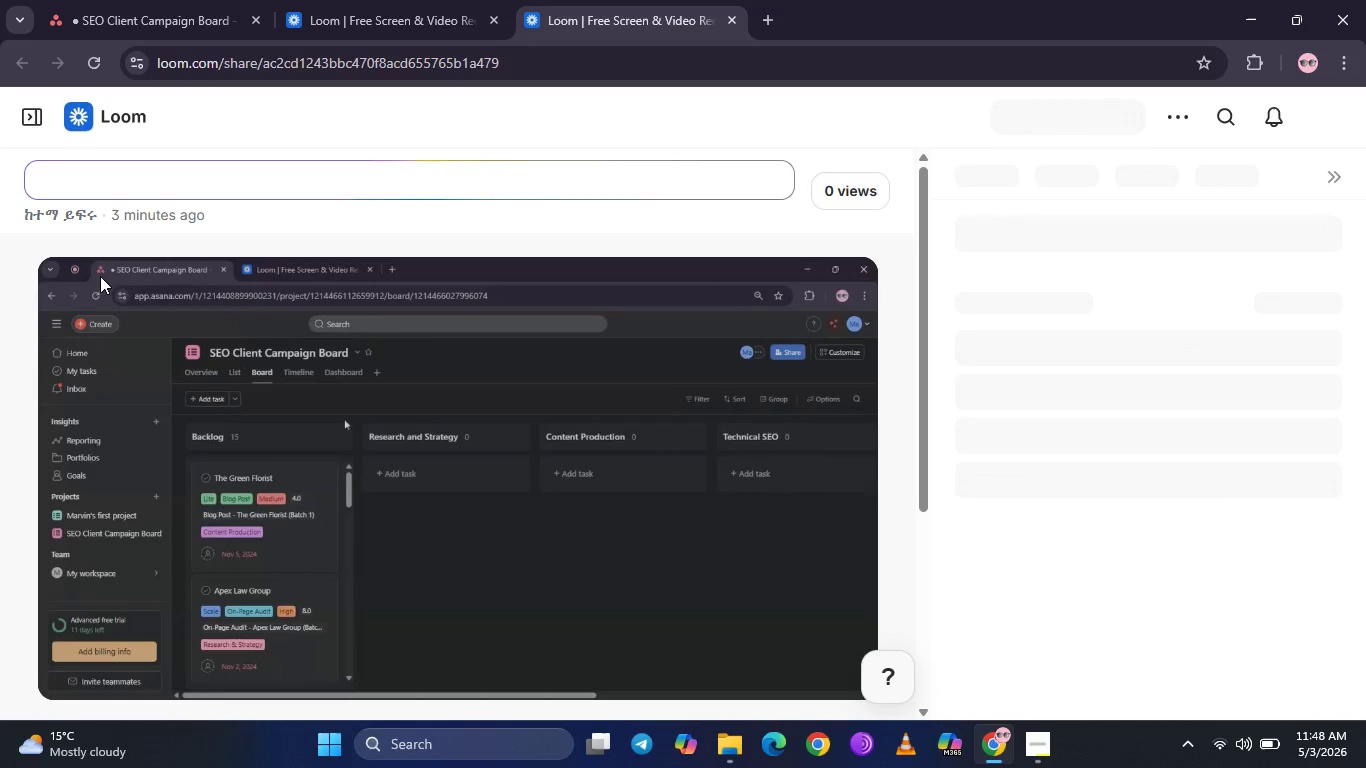 
wait(12.78)
 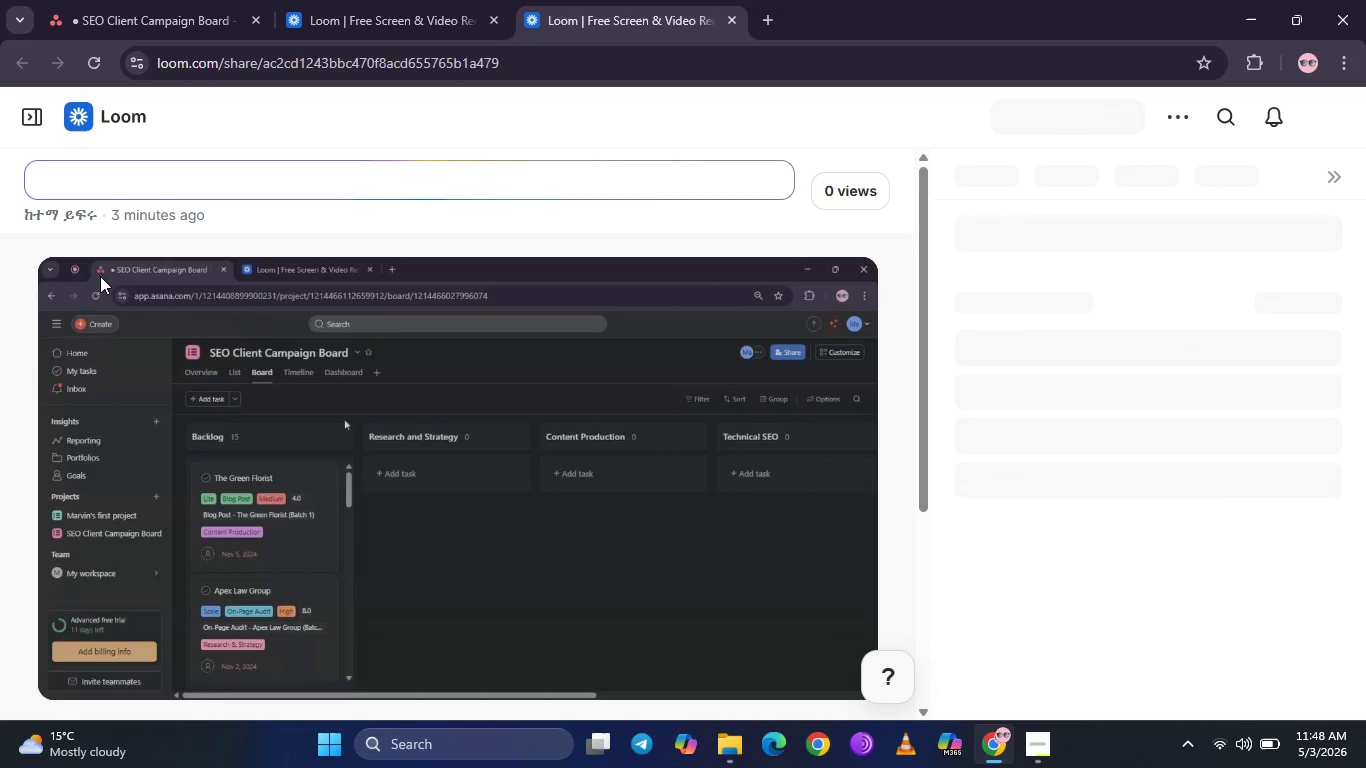 
left_click([1084, 123])
 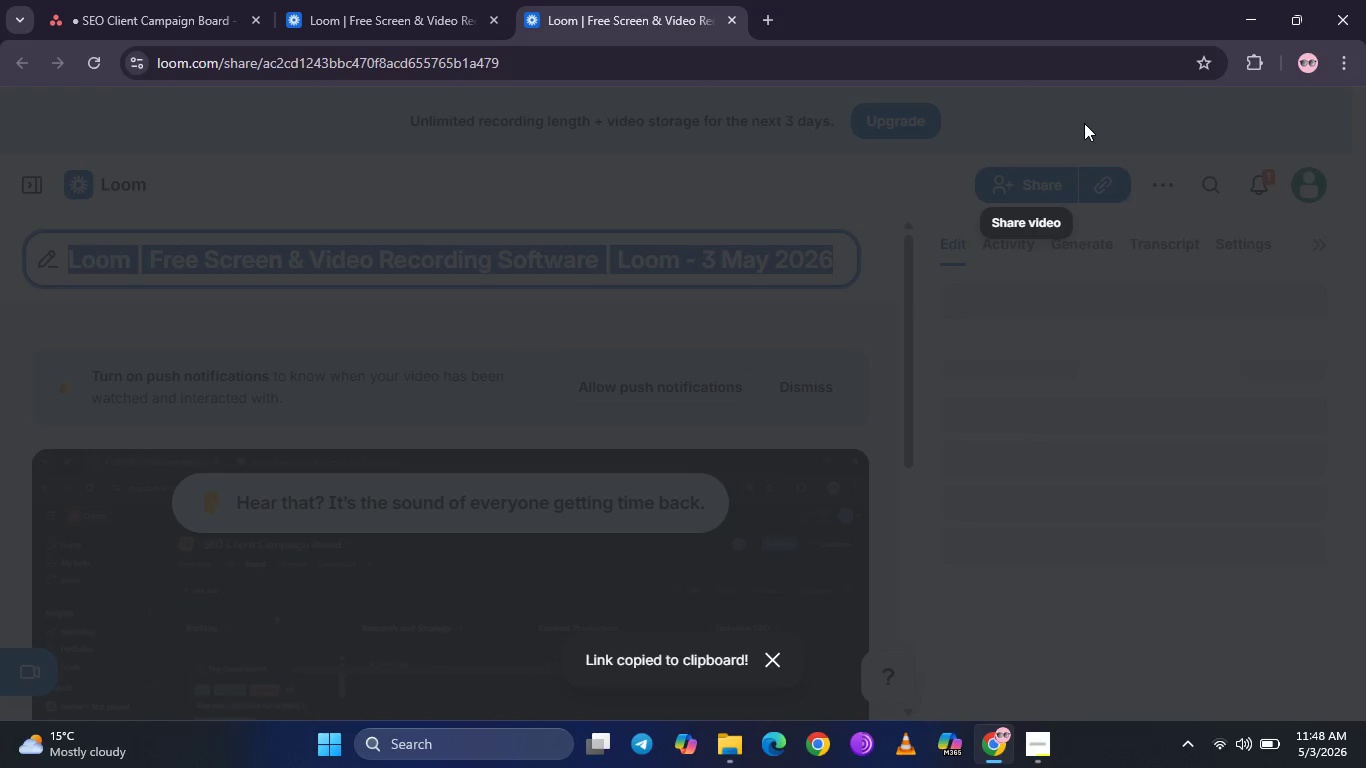 
wait(9.08)
 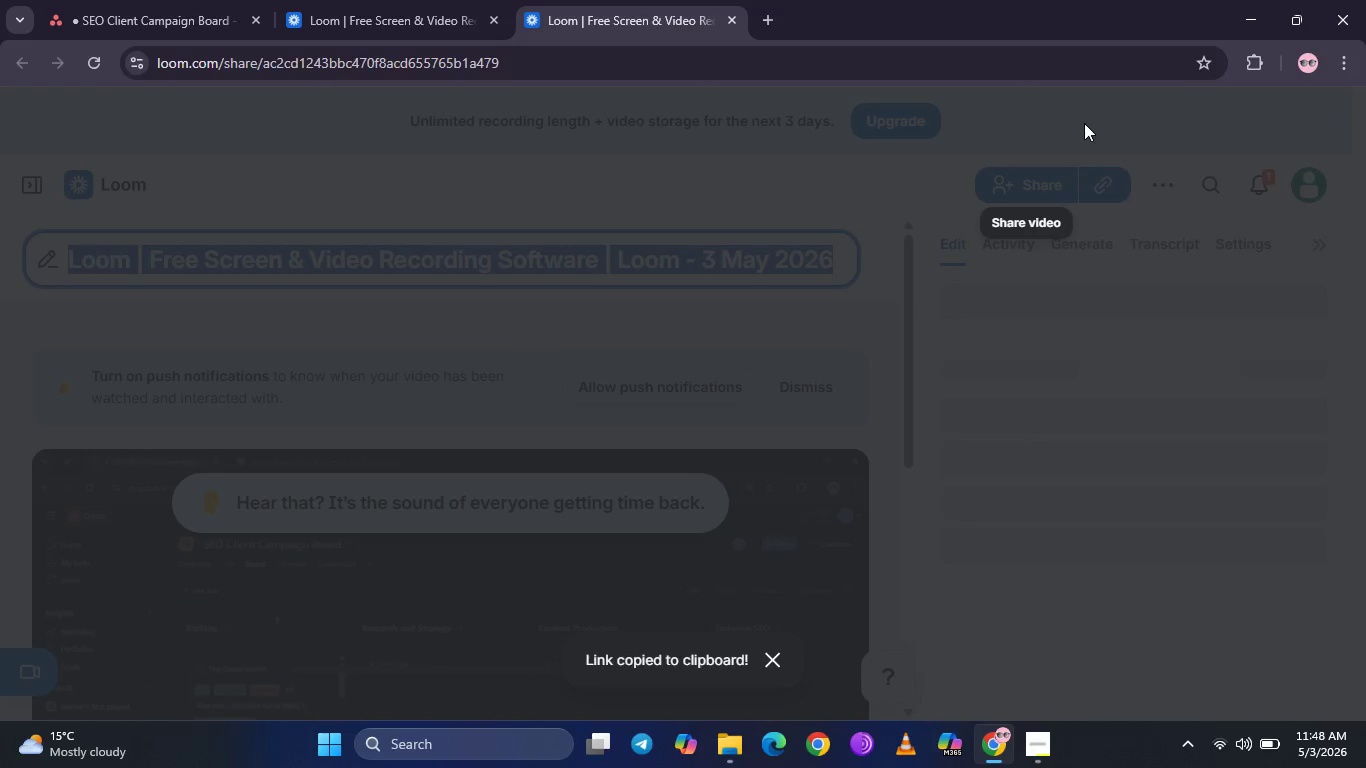 
left_click([457, 499])
 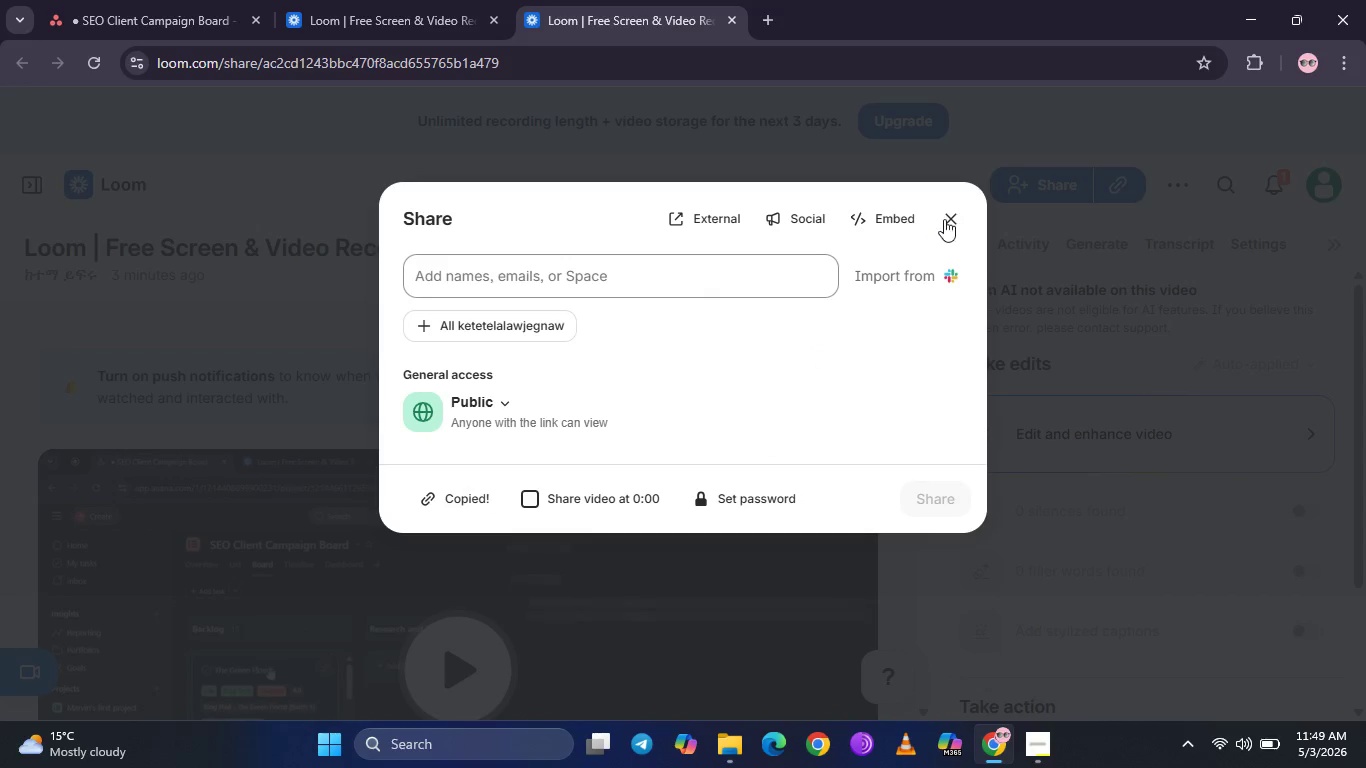 
left_click([945, 218])